 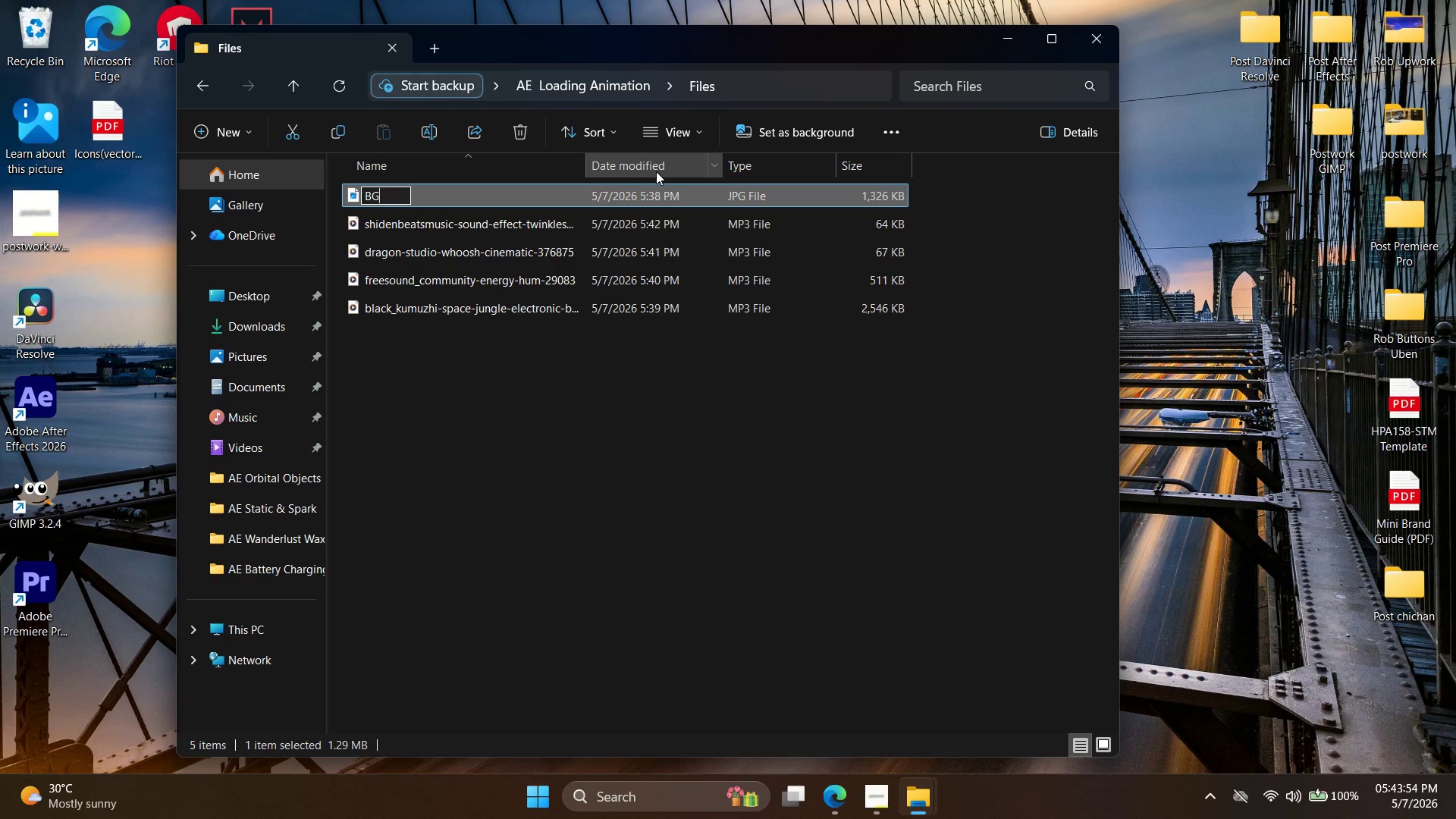 
left_click([578, 406])
 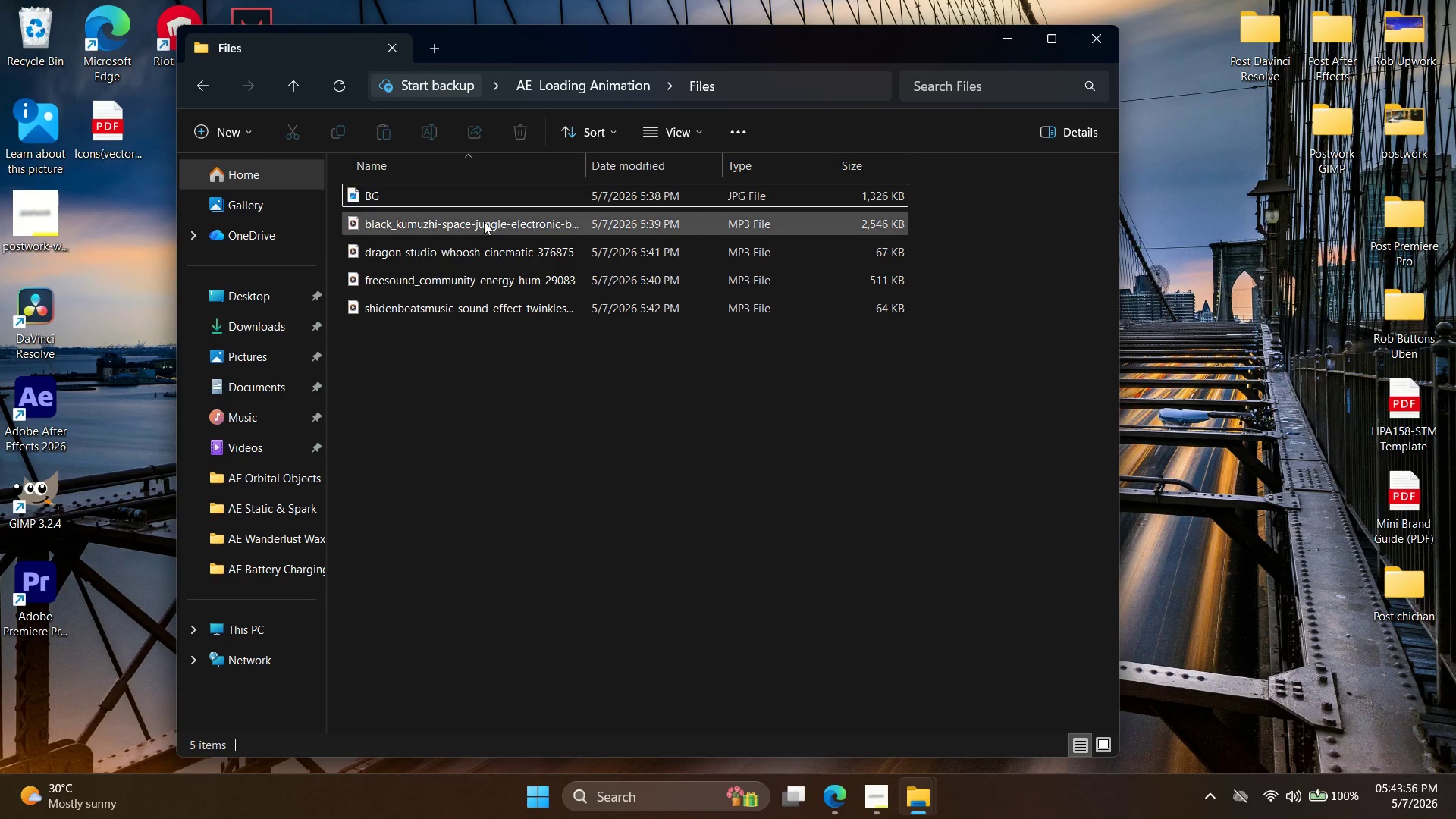 
left_click([484, 221])
 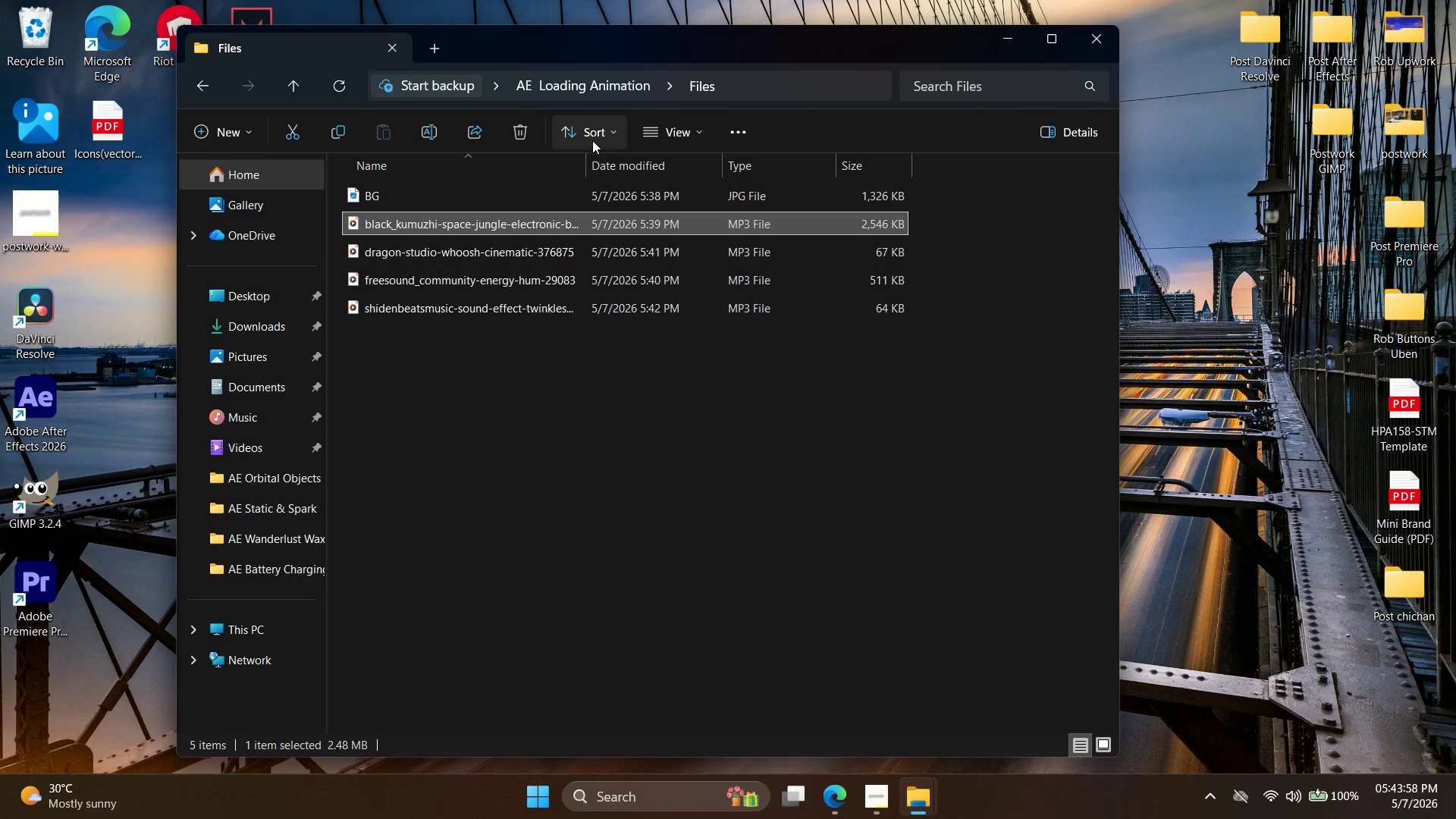 
left_click_drag(start_coordinate=[592, 168], to_coordinate=[781, 177])
 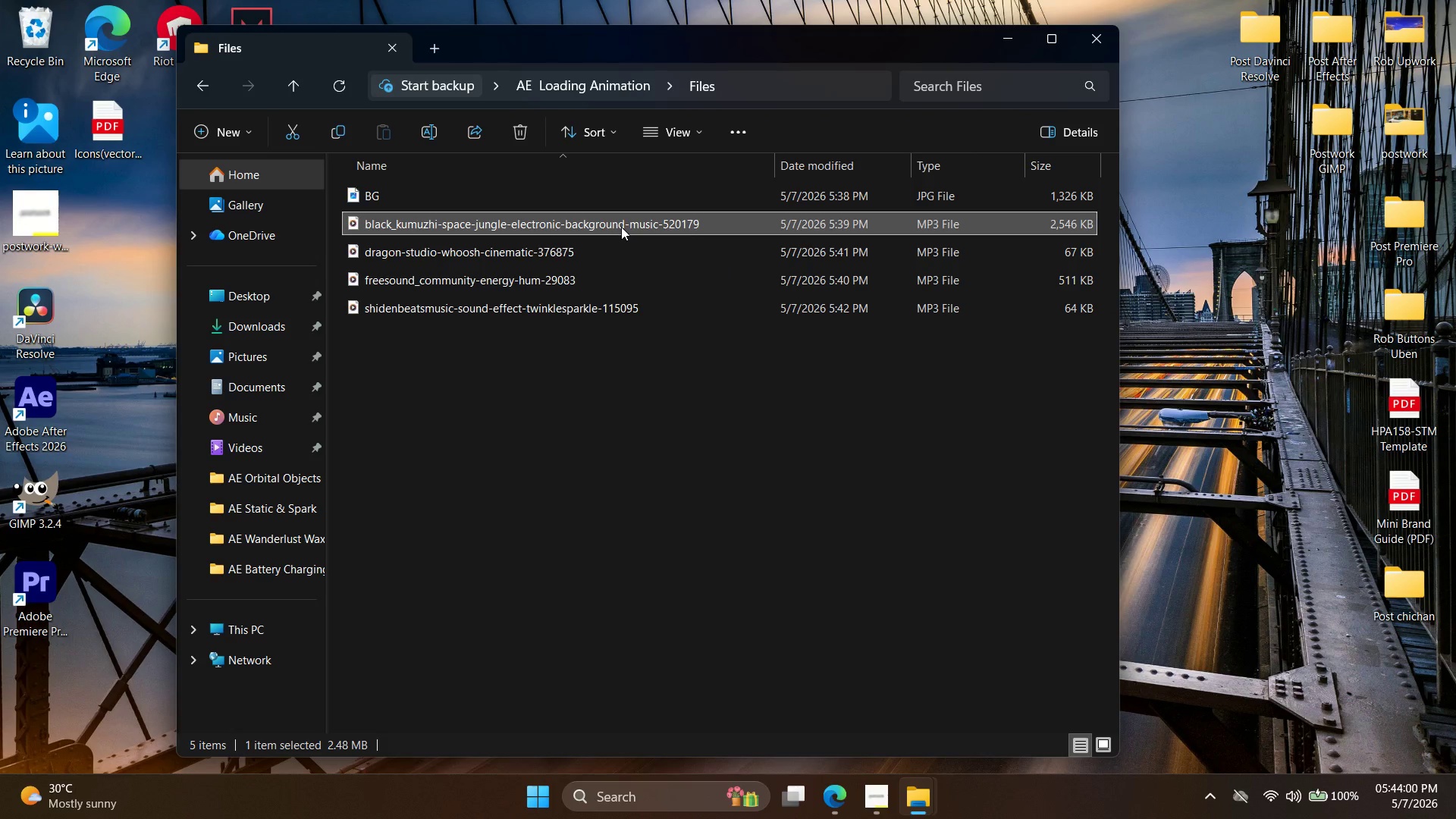 
left_click([621, 227])
 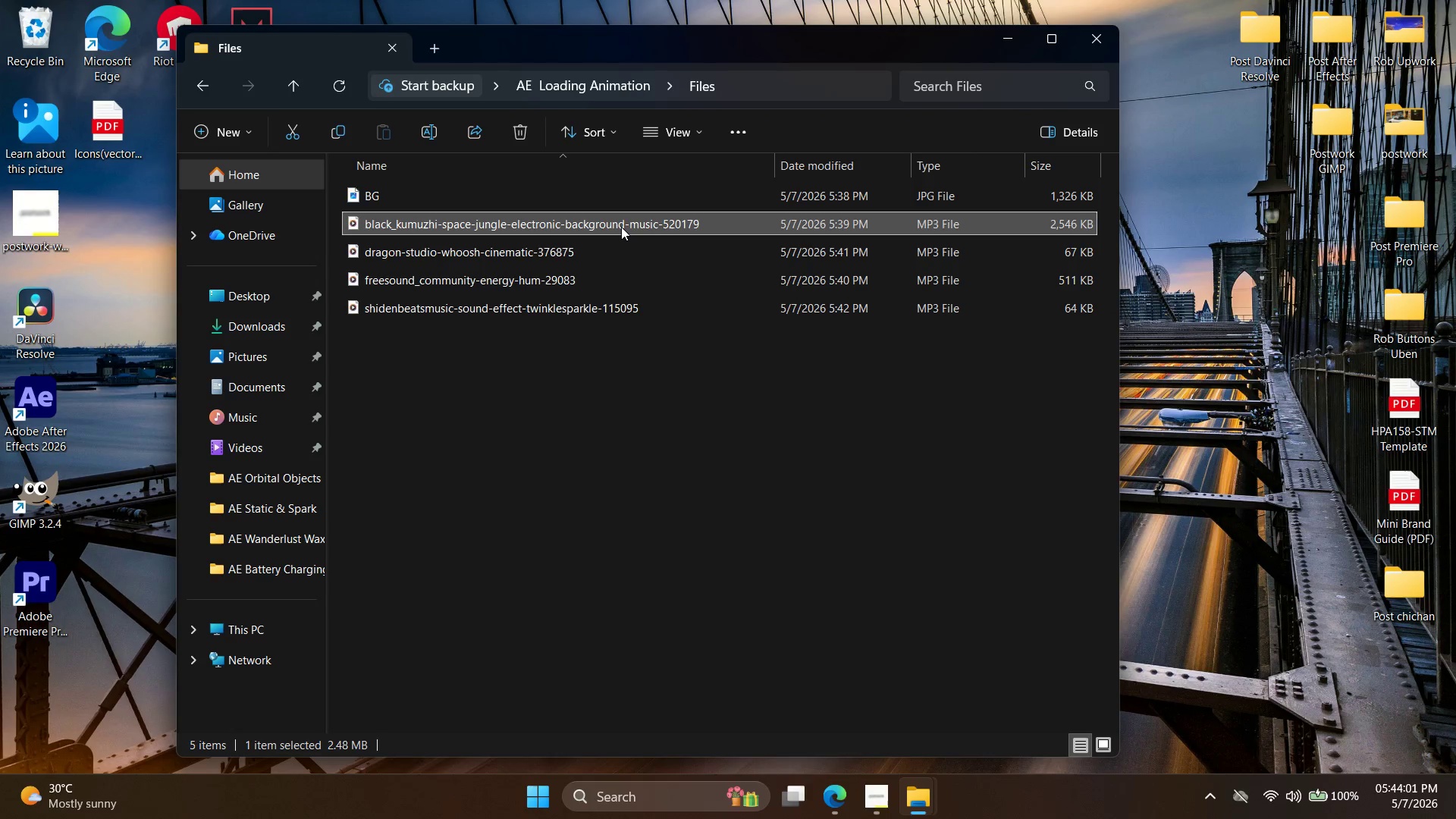 
right_click([621, 227])
 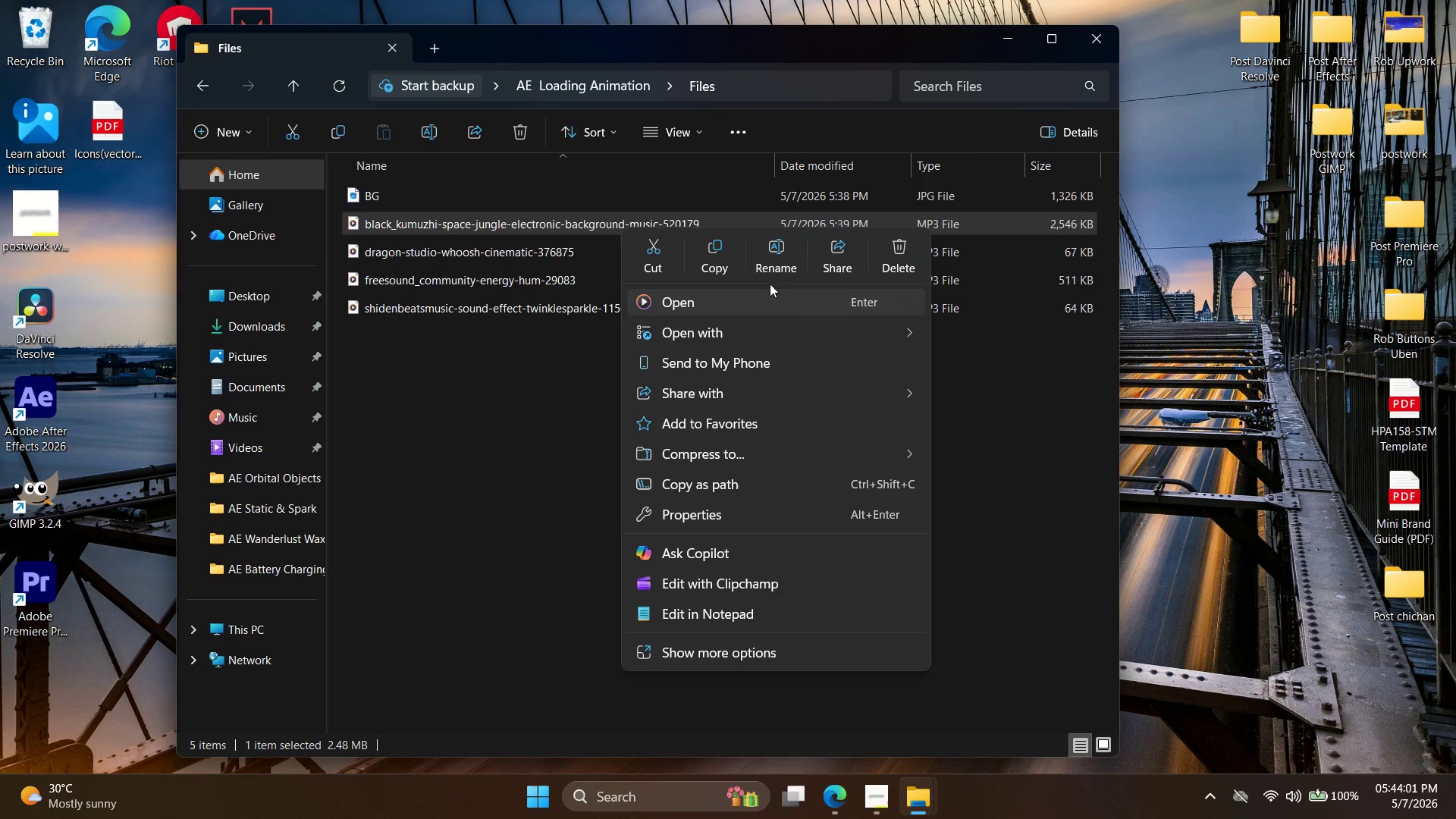 
left_click([773, 256])
 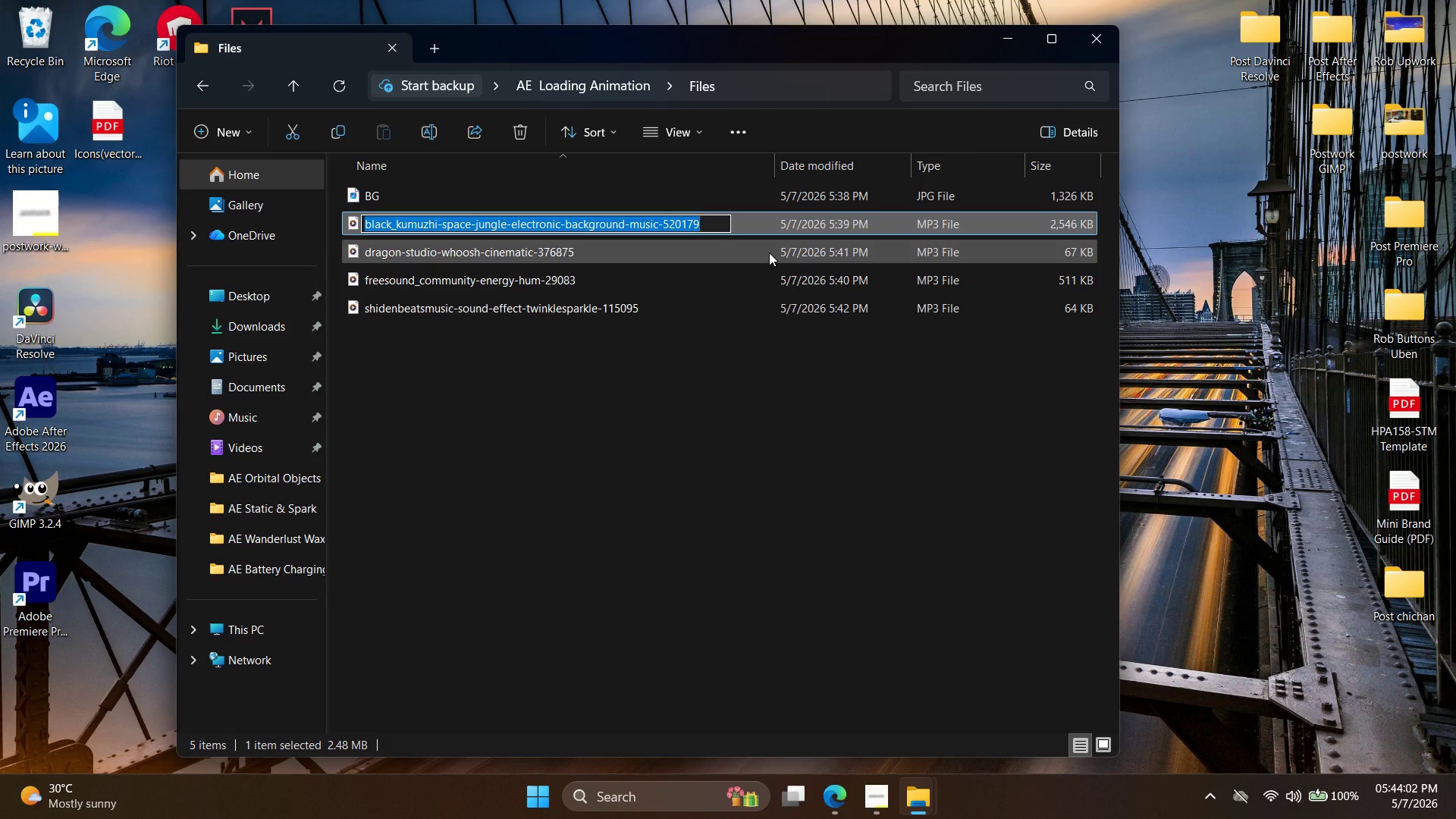 
type(bg )
key(Backspace)
type(-mu)
key(Backspace)
key(Backspace)
key(Backspace)
type(_music)
 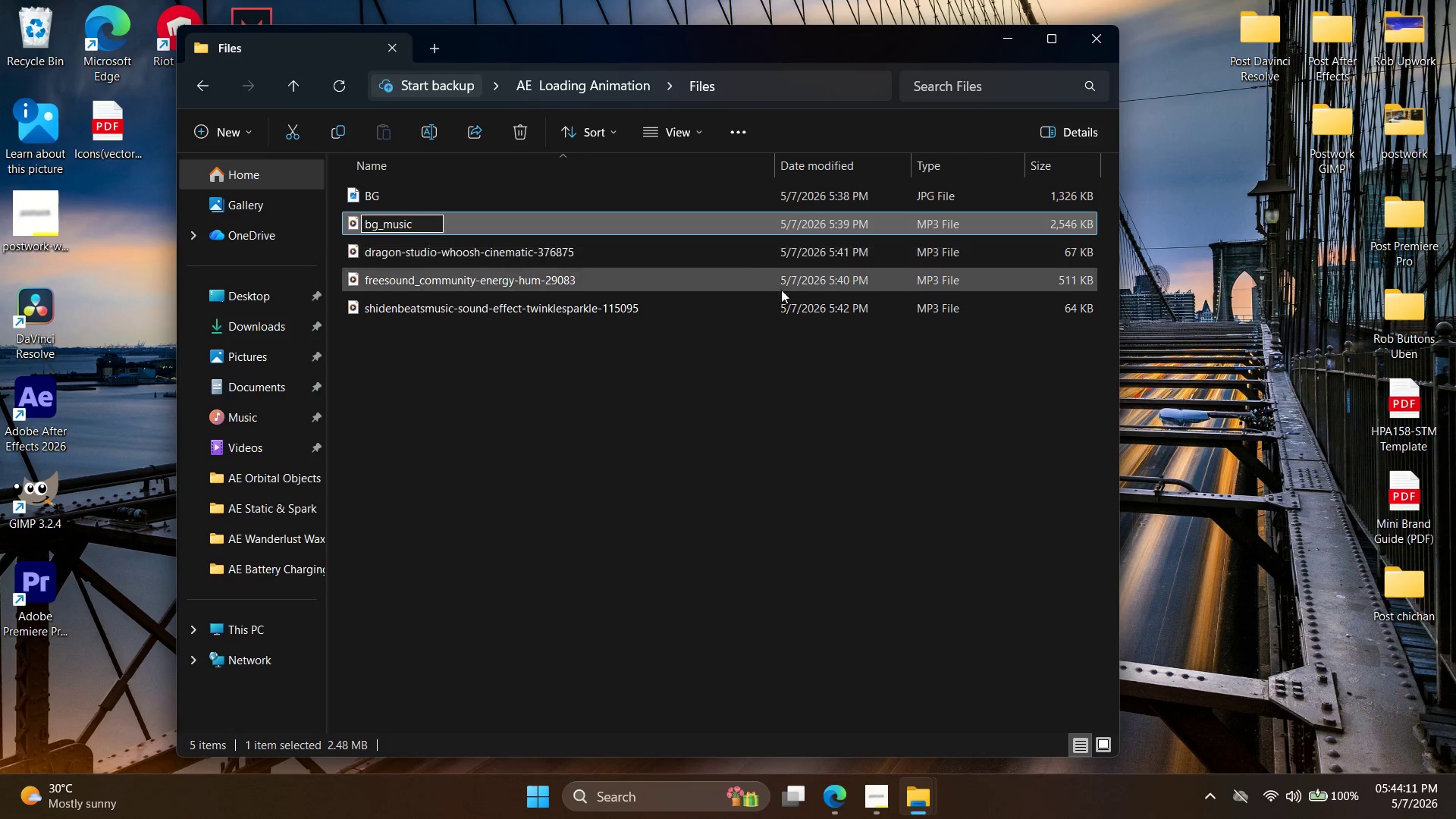 
left_click([737, 244])
 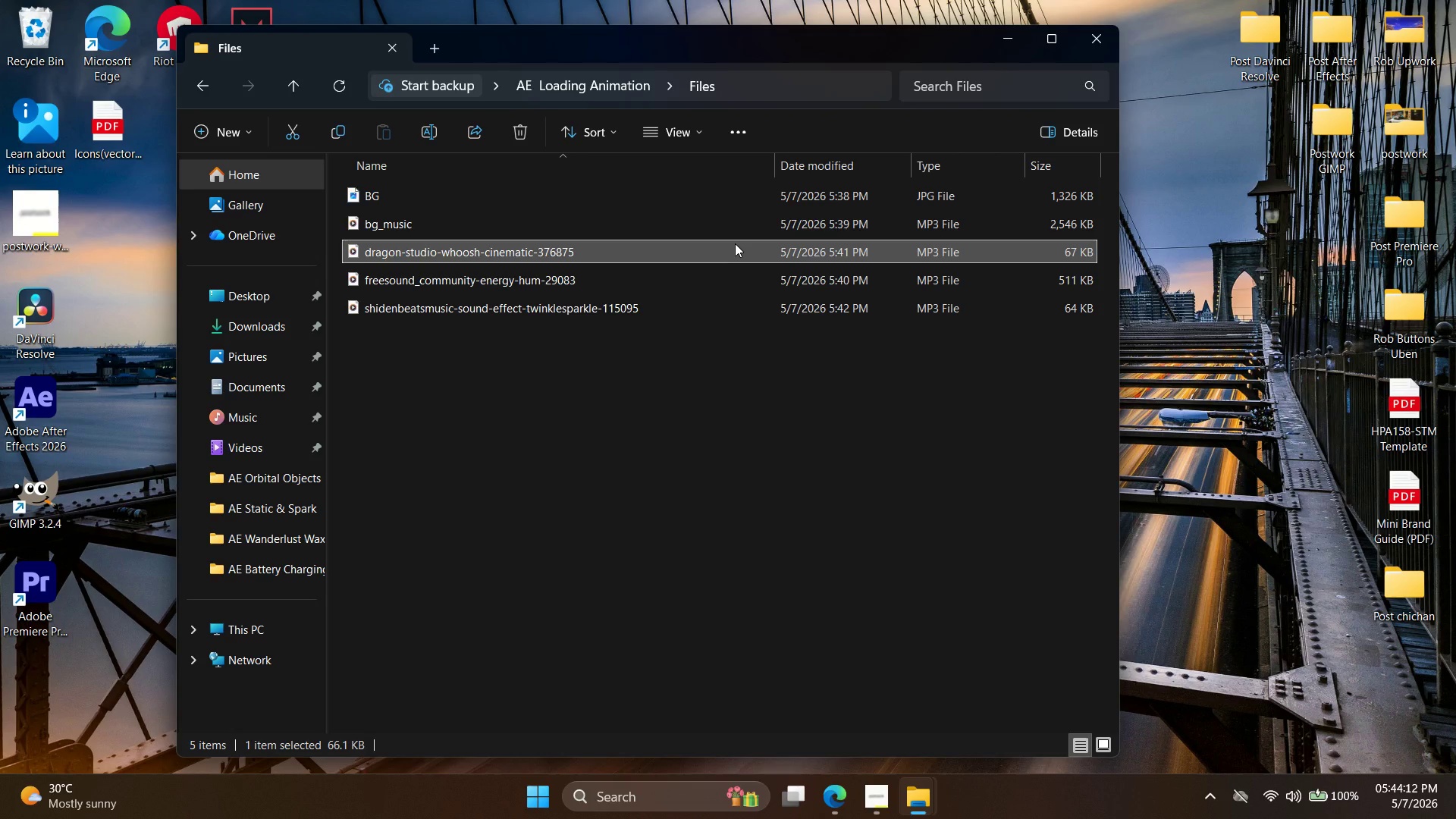 
right_click([735, 243])
 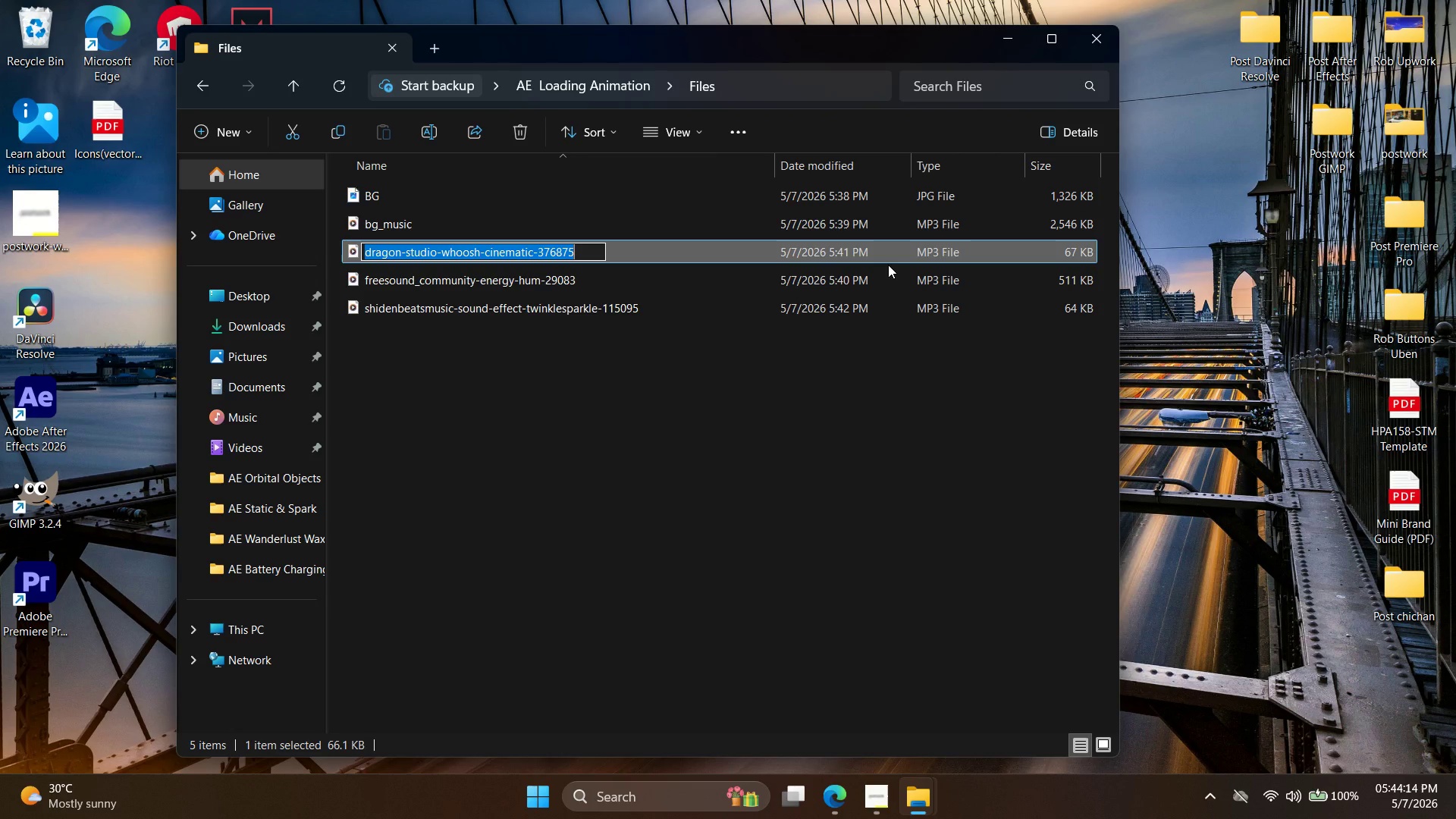 
type(whoosh_sound)
 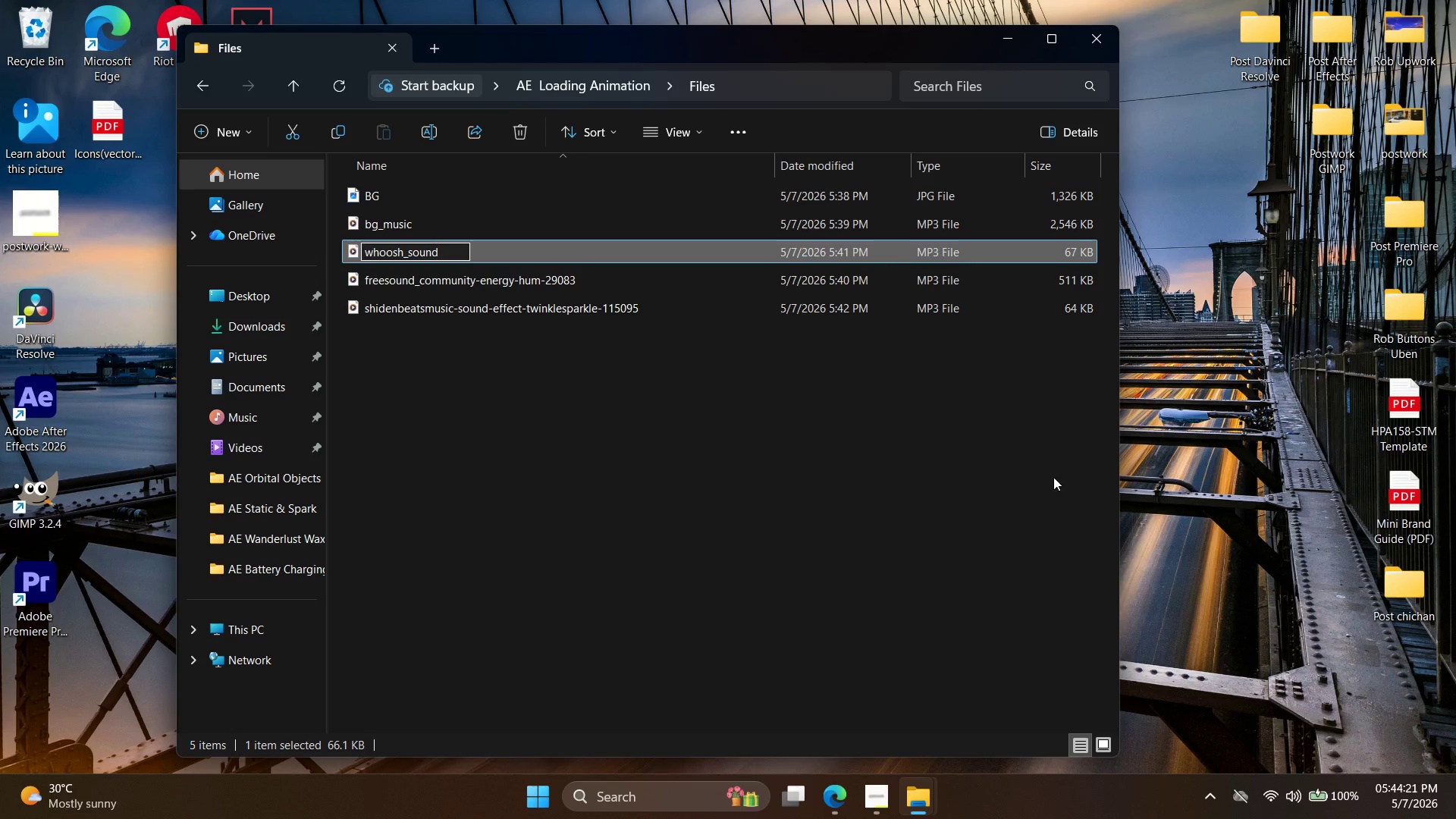 
left_click([981, 538])
 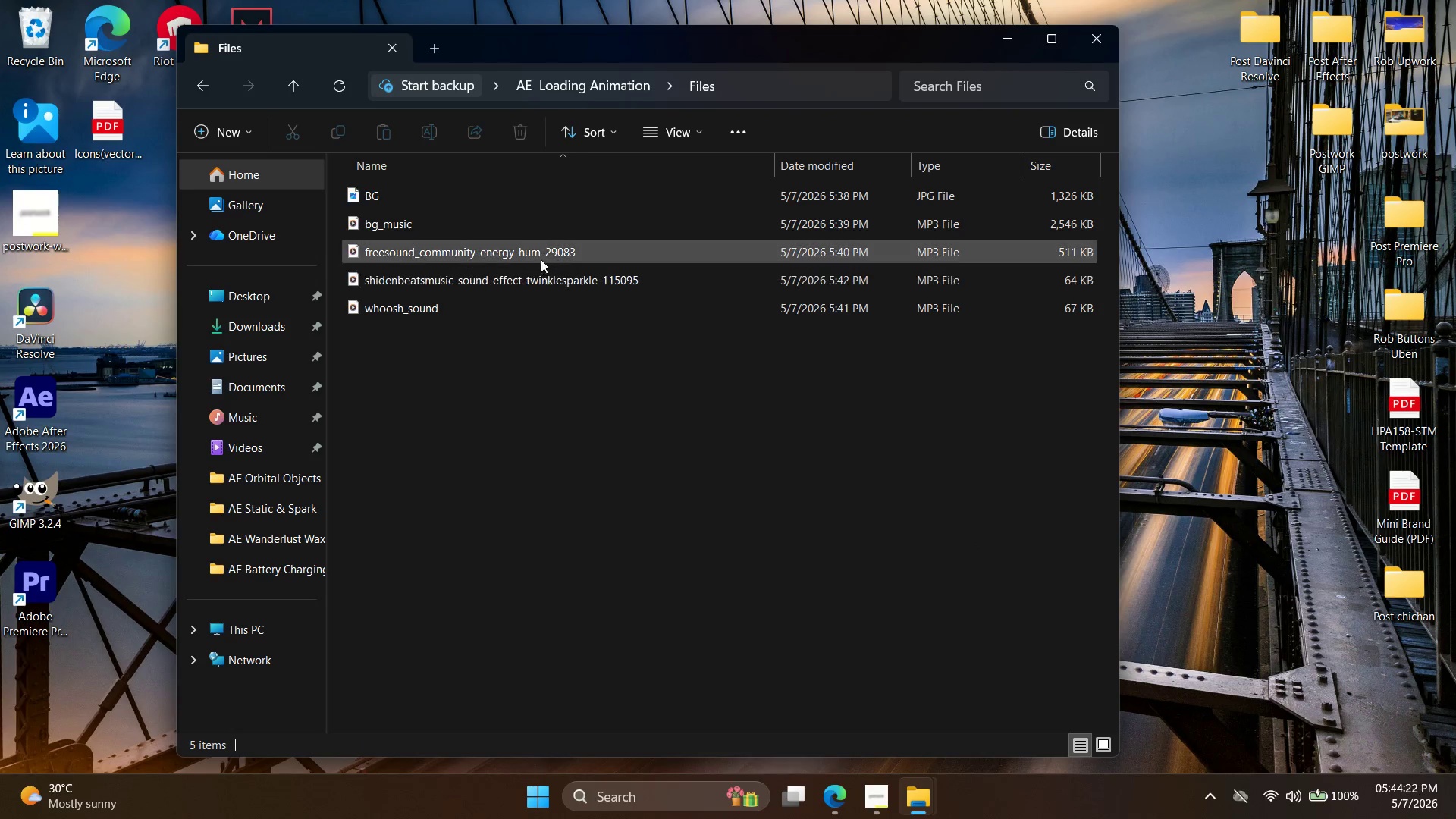 
left_click([542, 257])
 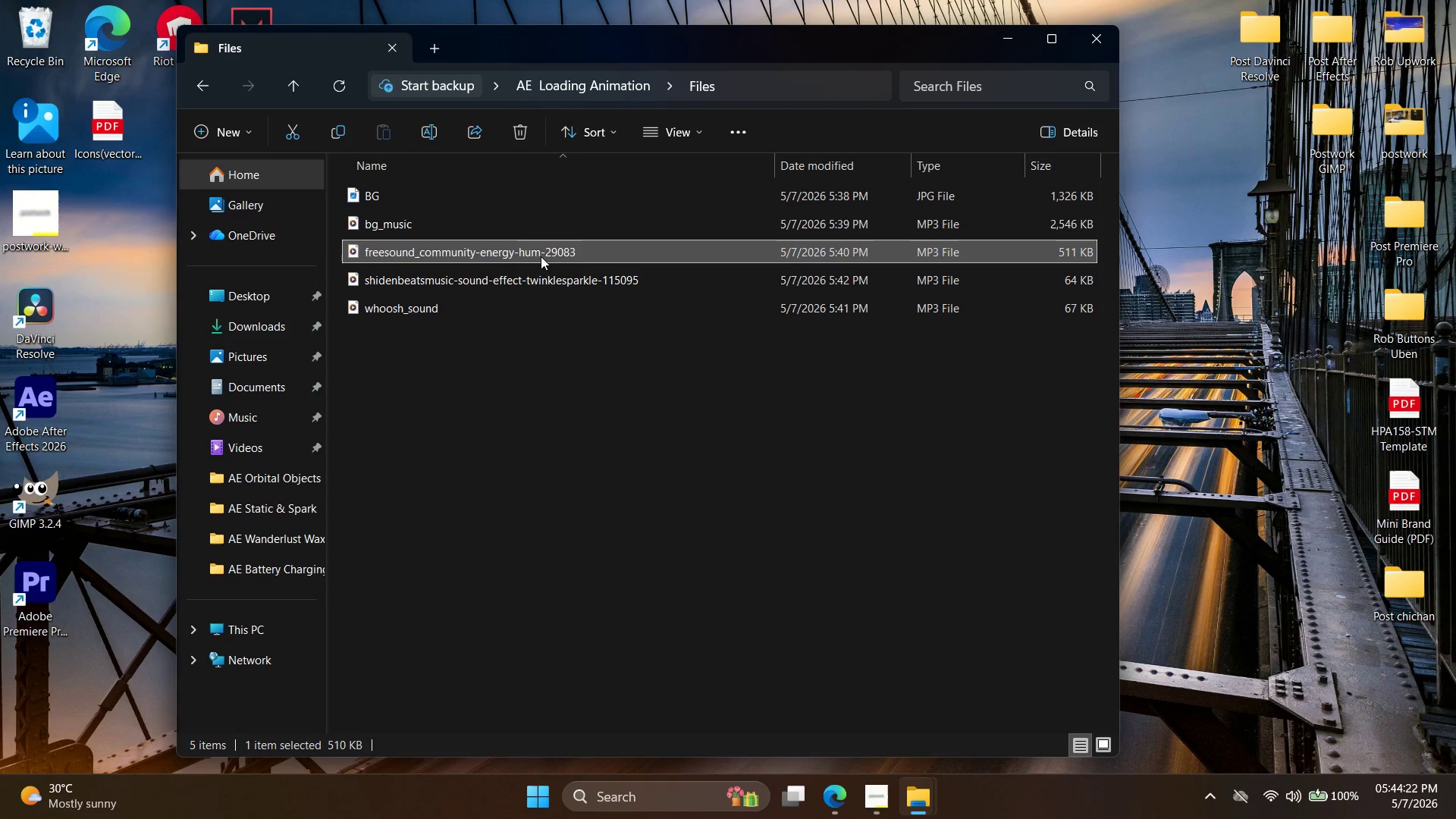 
right_click([540, 256])
 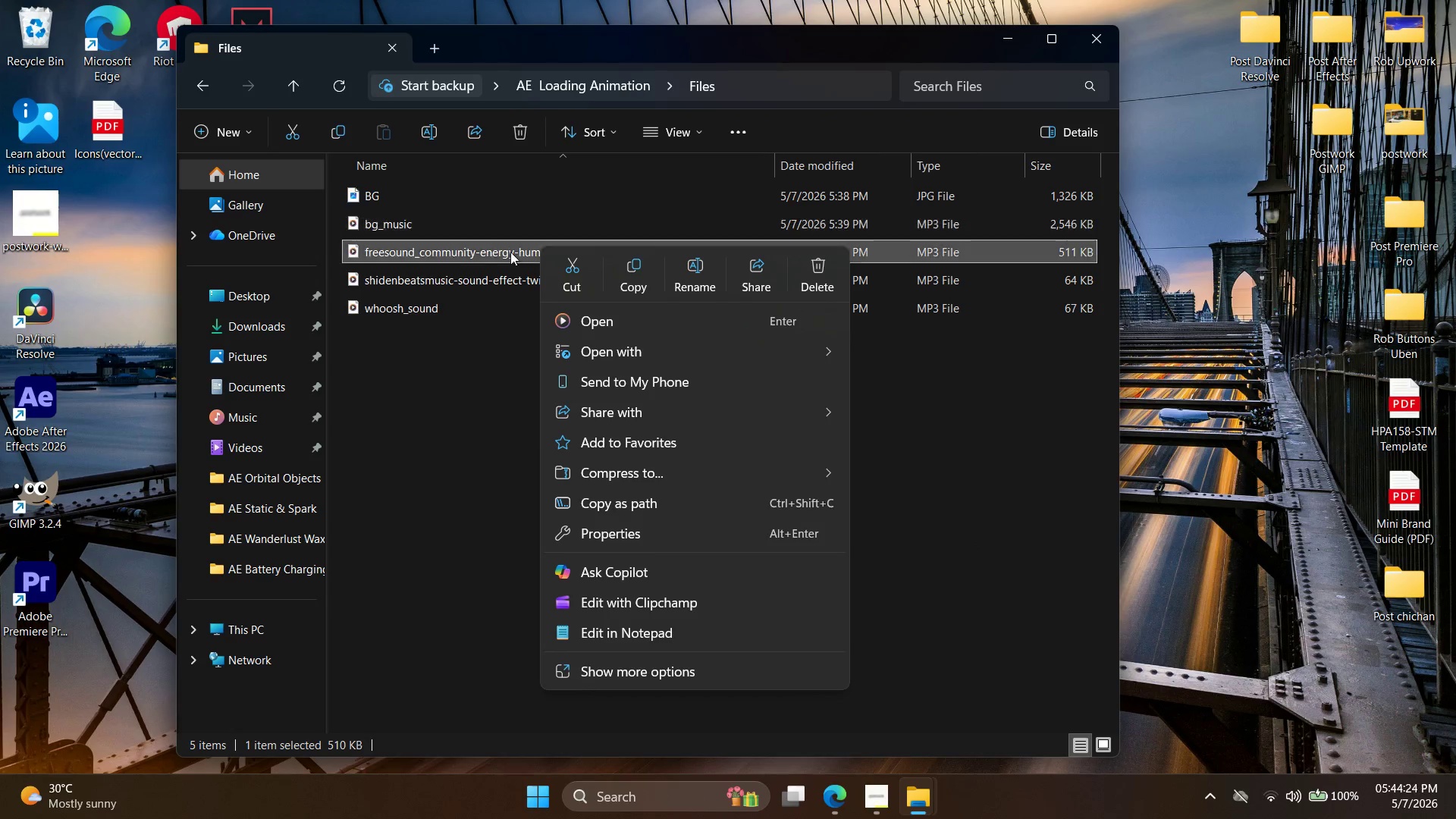 
left_click([699, 273])
 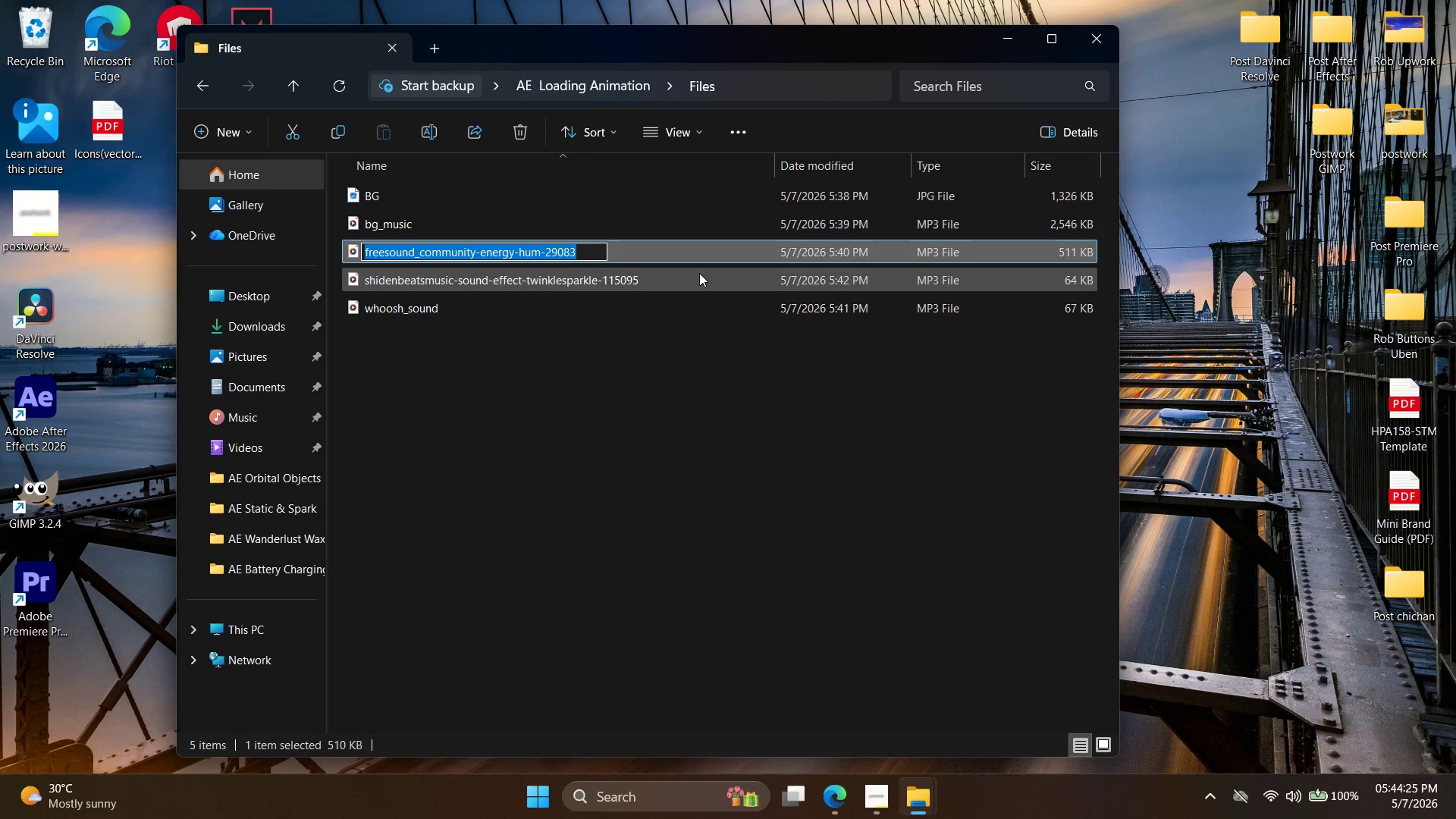 
type(energy_)
 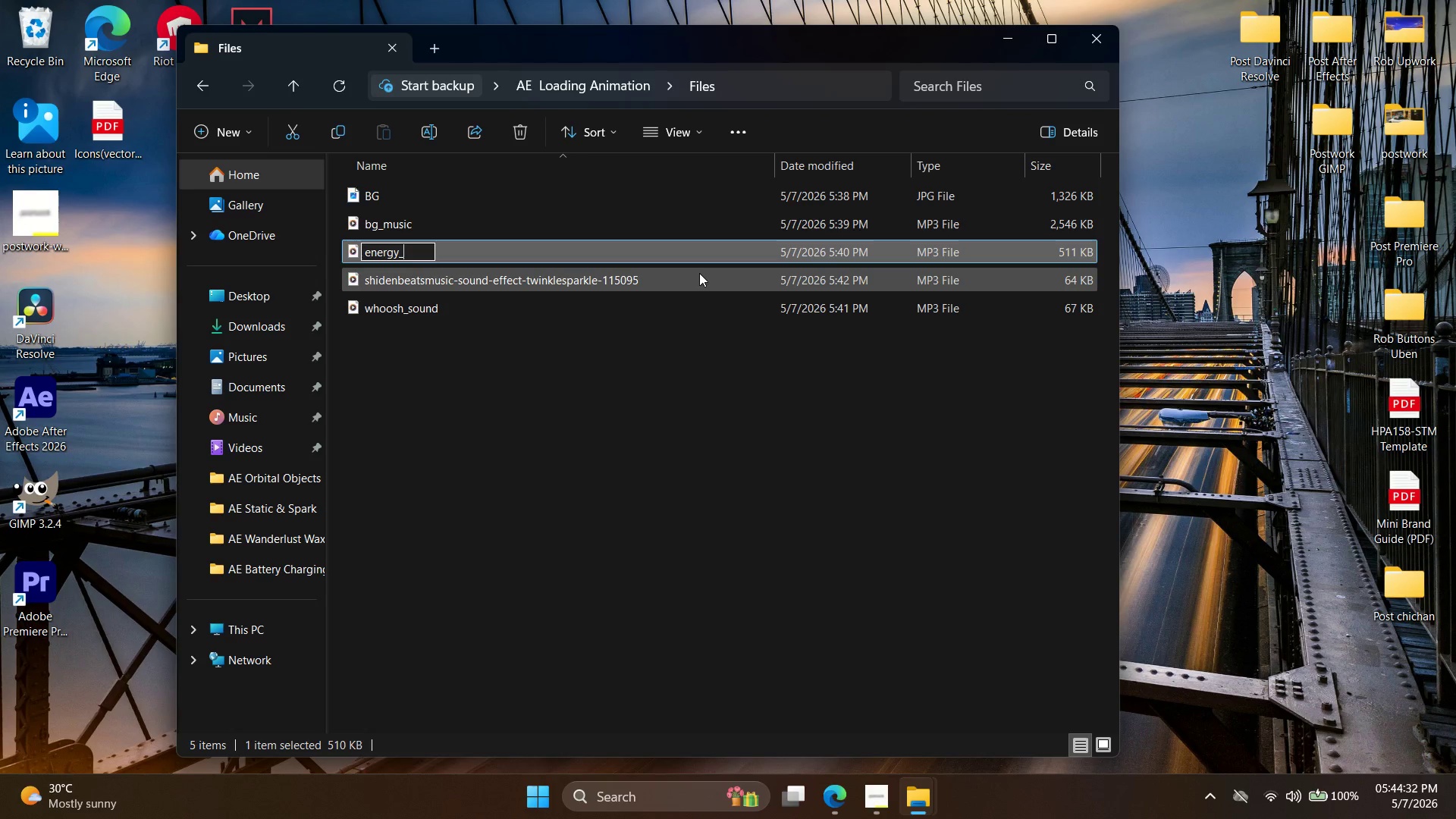 
wait(7.12)
 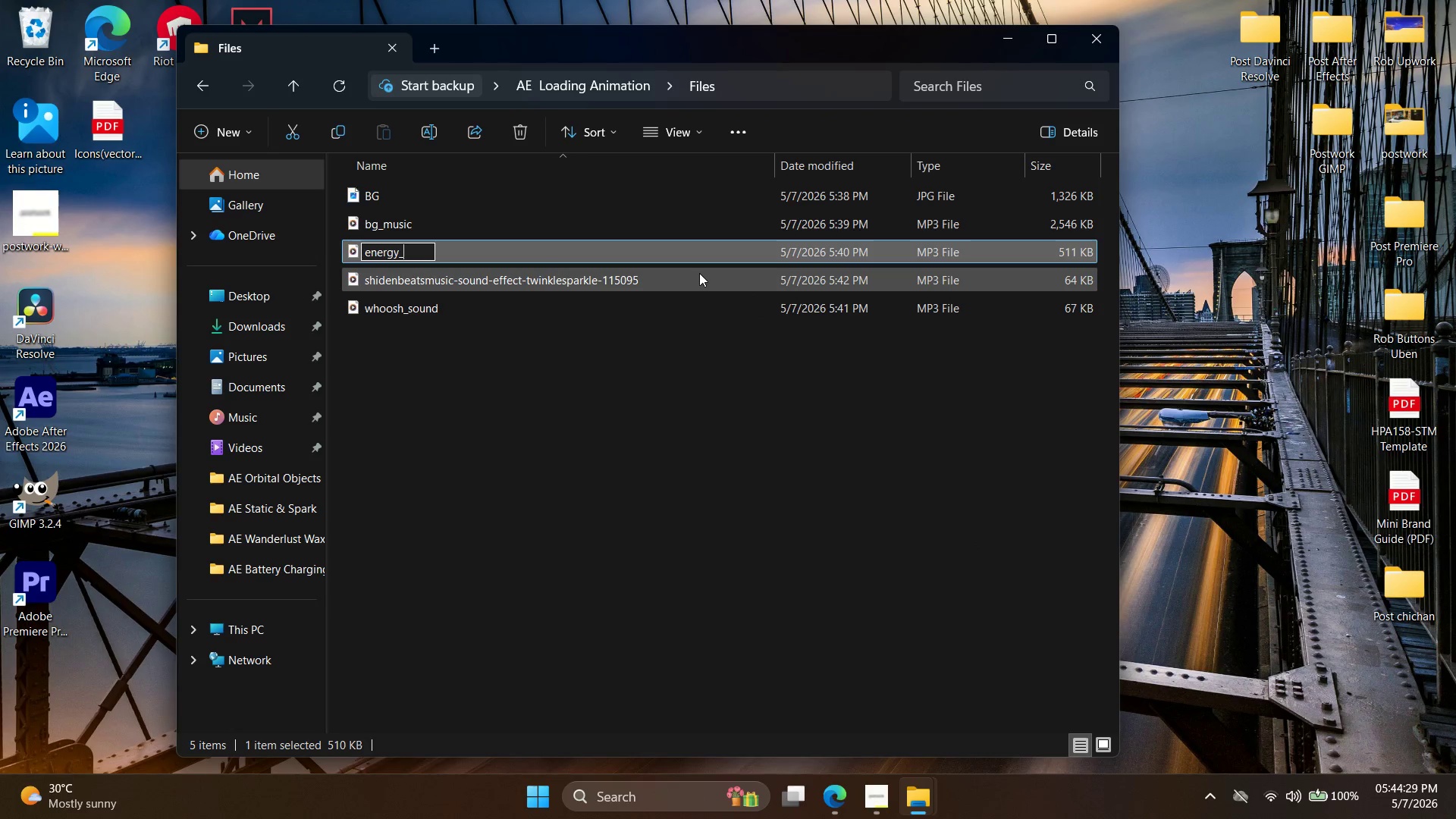 
type(hum)
 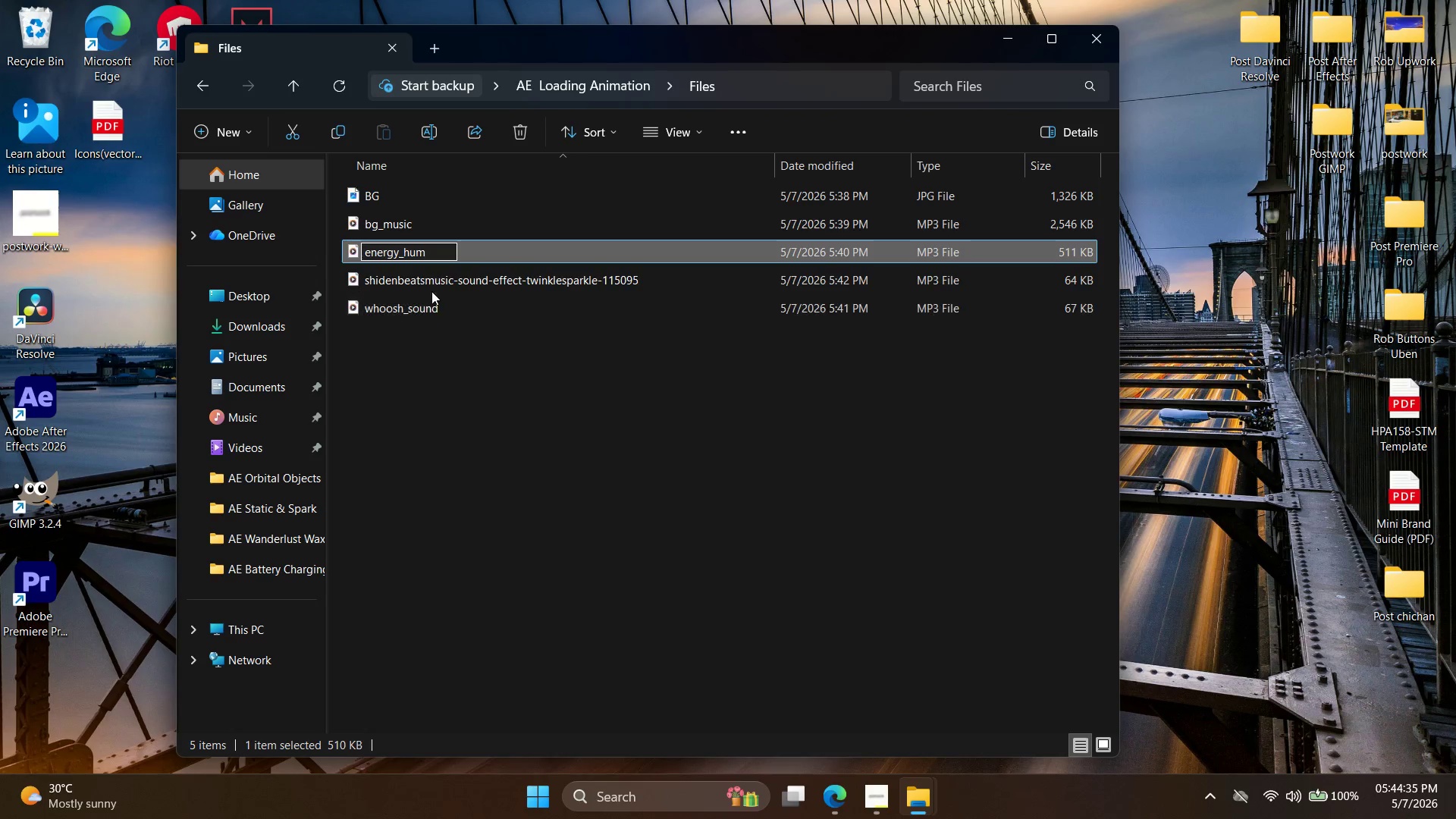 
left_click([437, 278])
 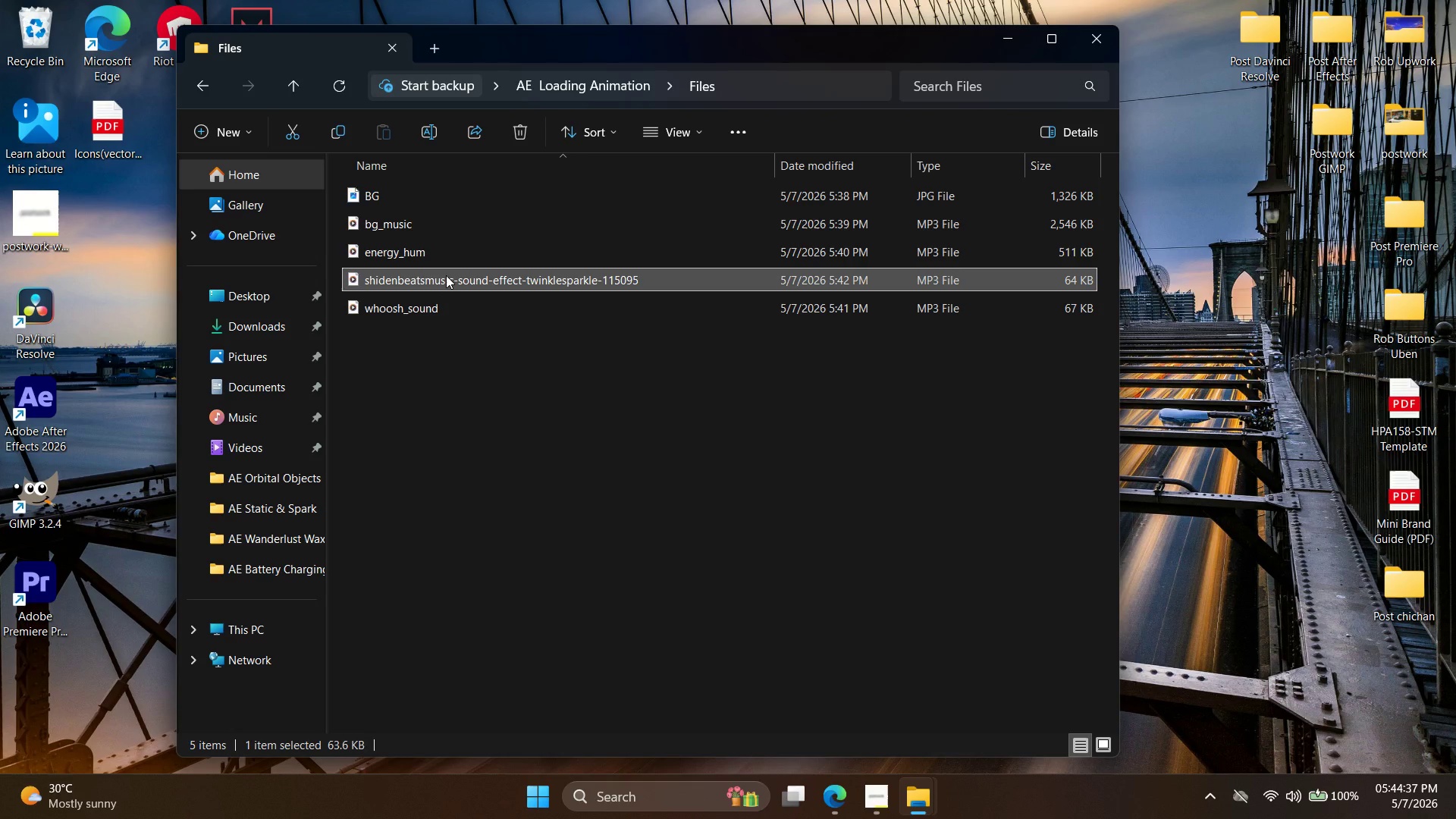 
right_click([446, 275])
 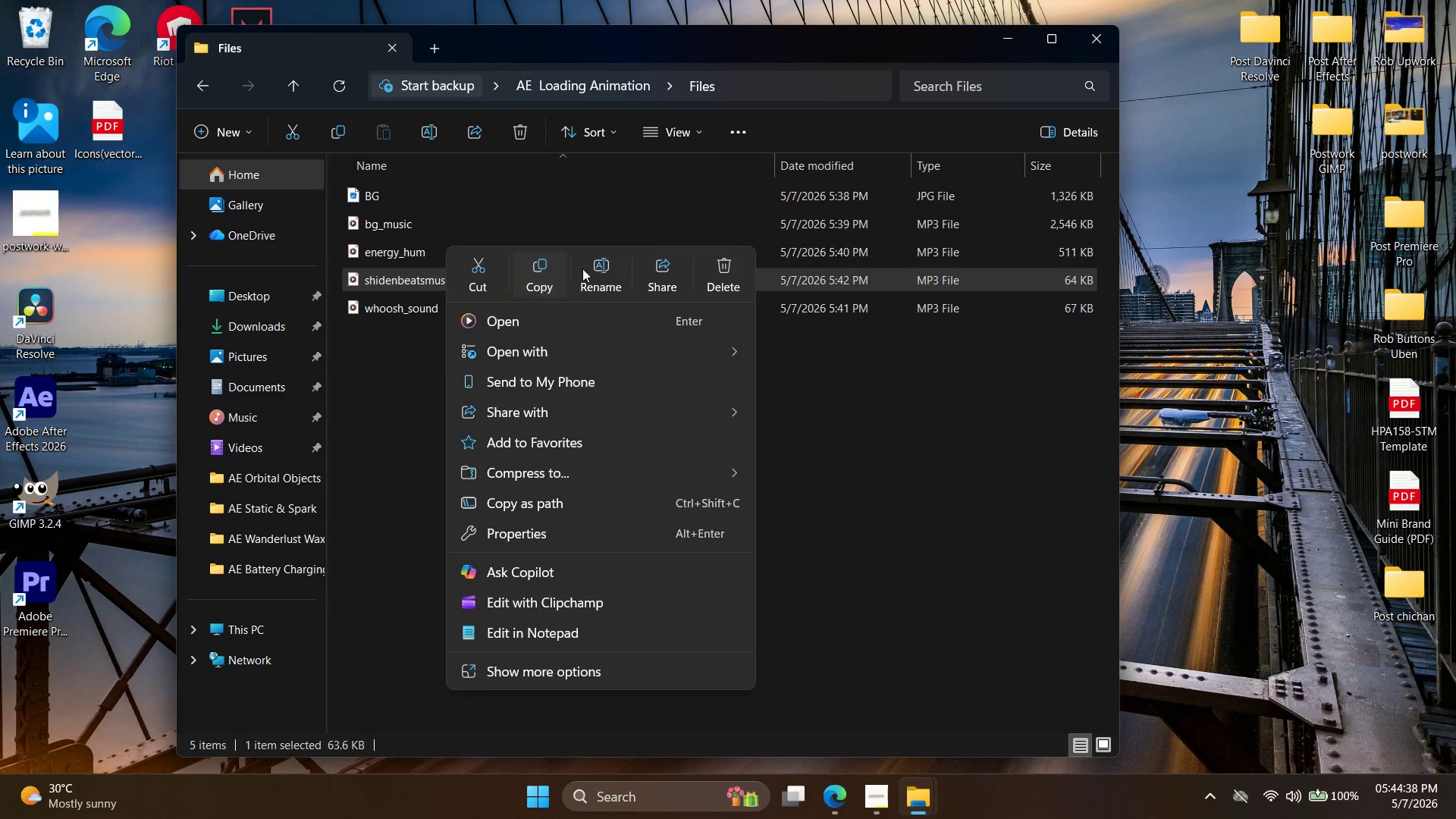 
left_click([592, 268])
 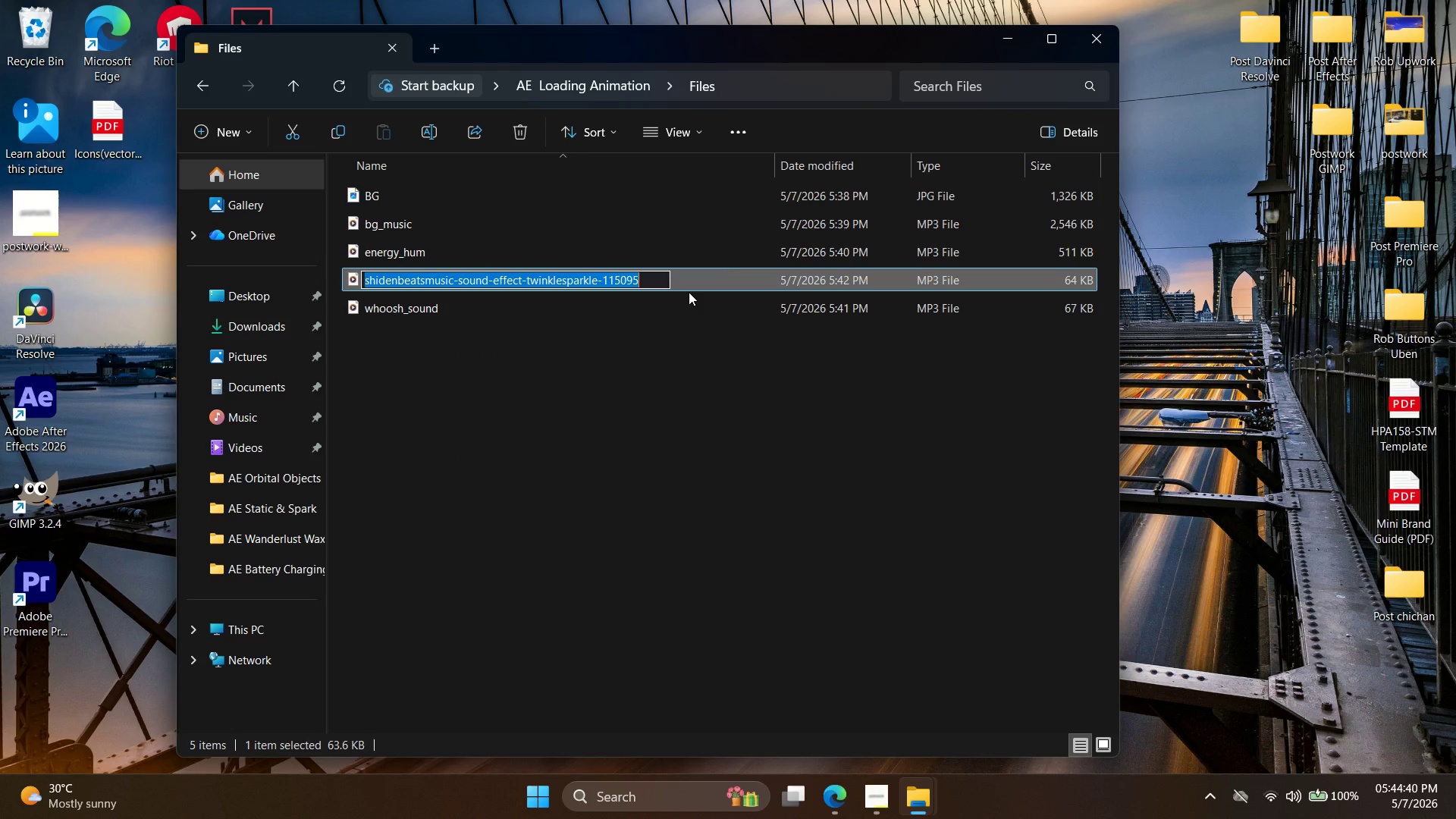 
type(t)
key(Backspace)
type(sparl)
key(Backspace)
type(lke_sound)
 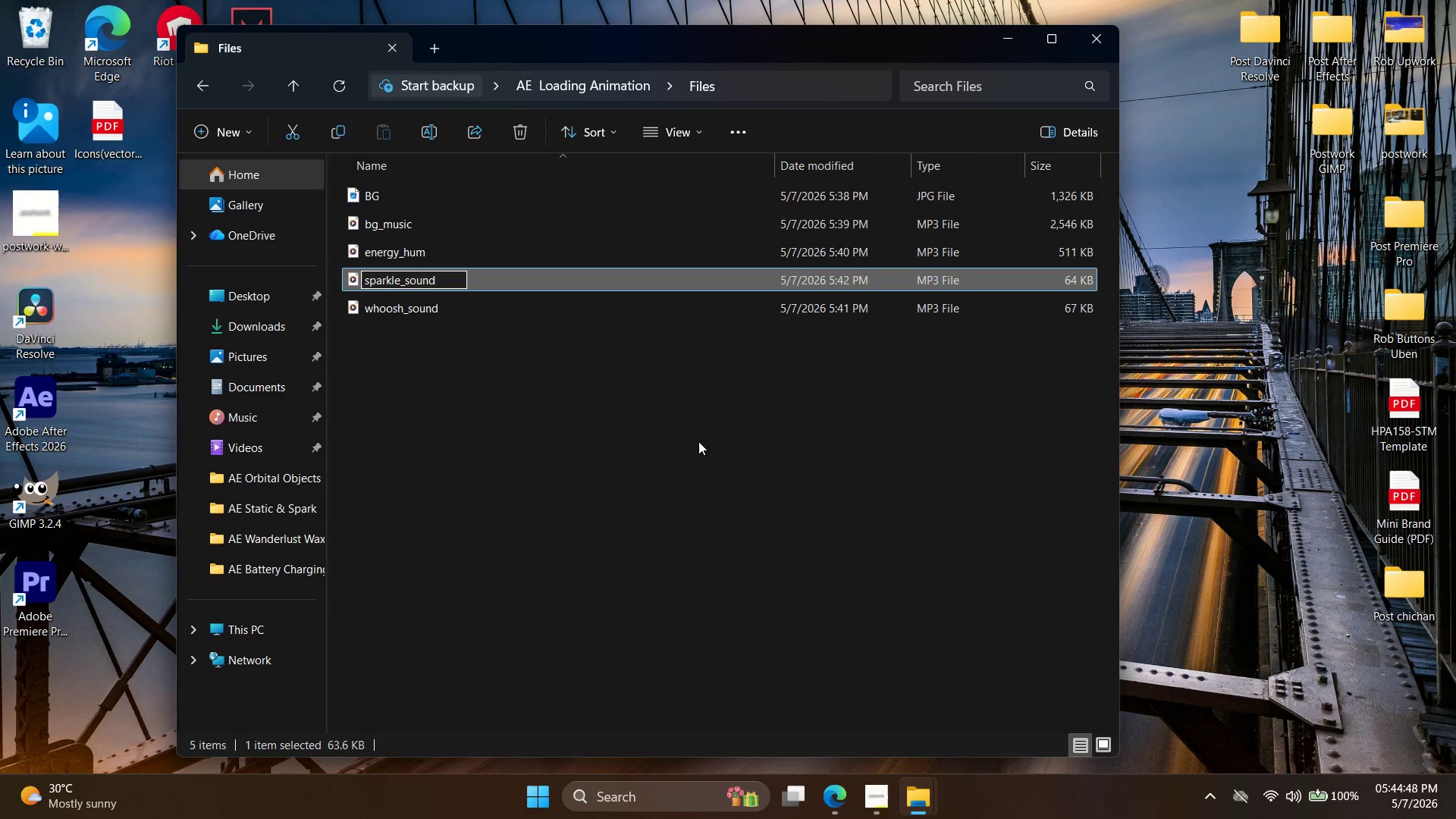 
left_click([670, 494])
 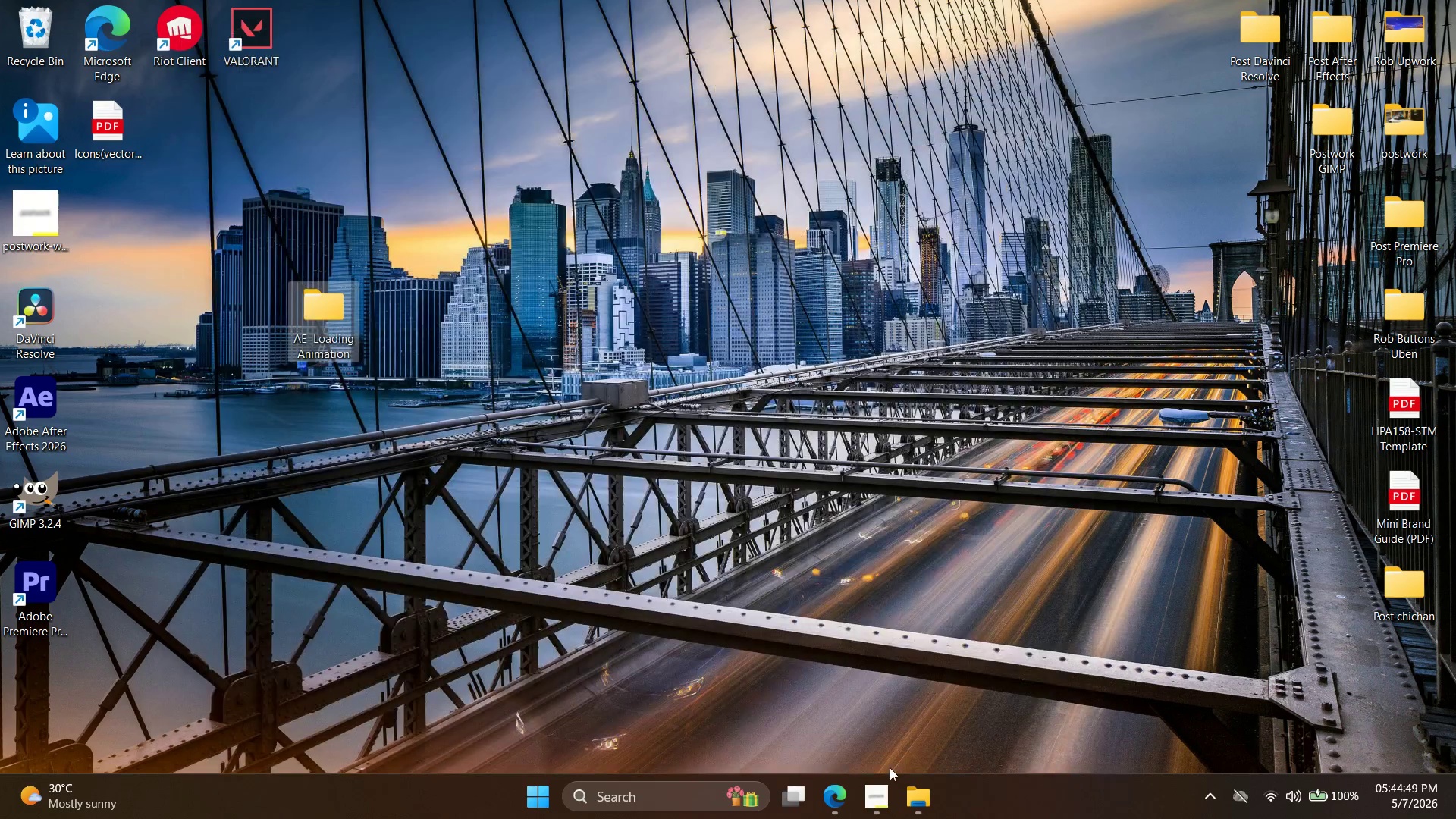 
left_click([861, 794])